 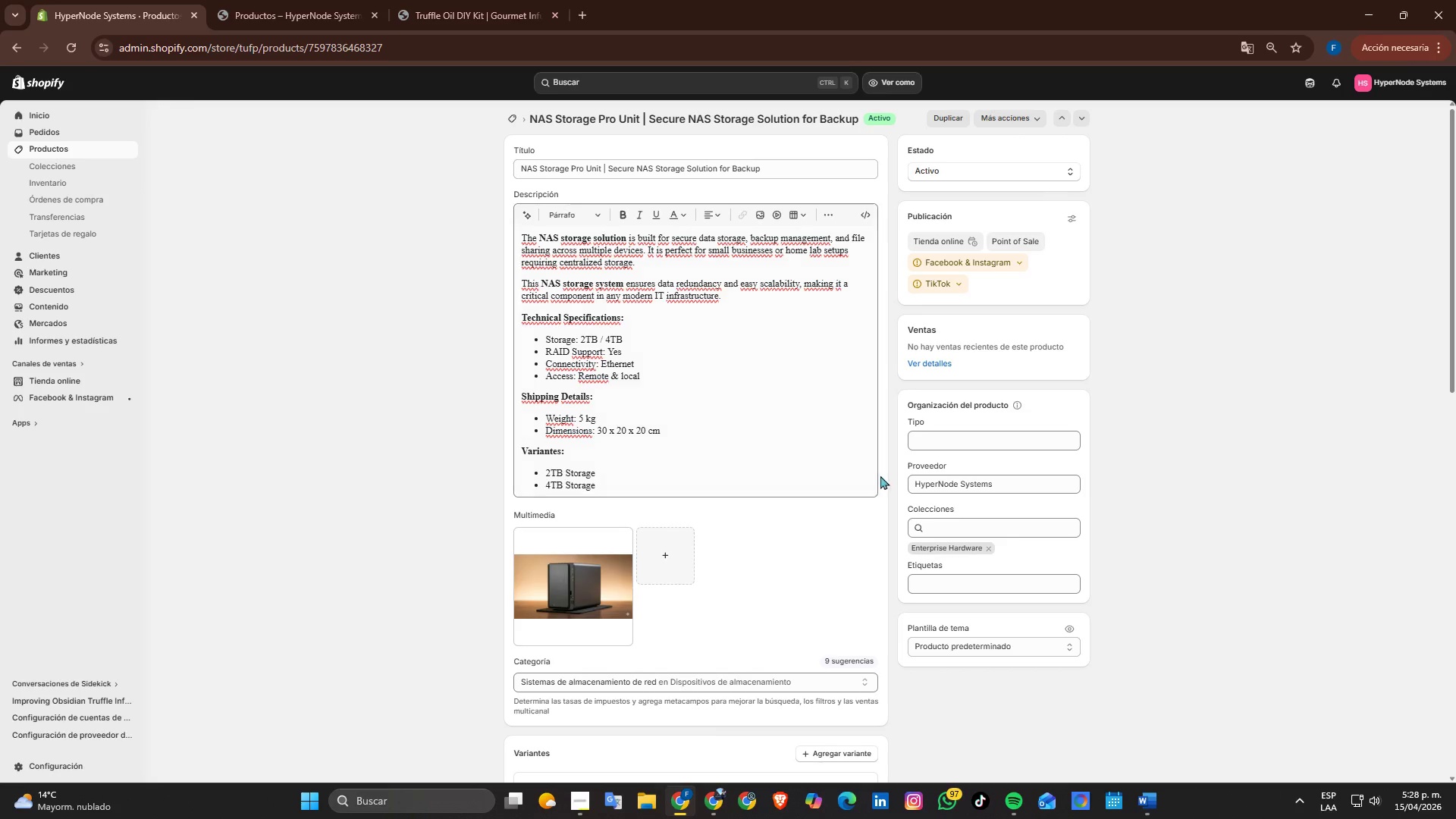 
left_click([54, 149])
 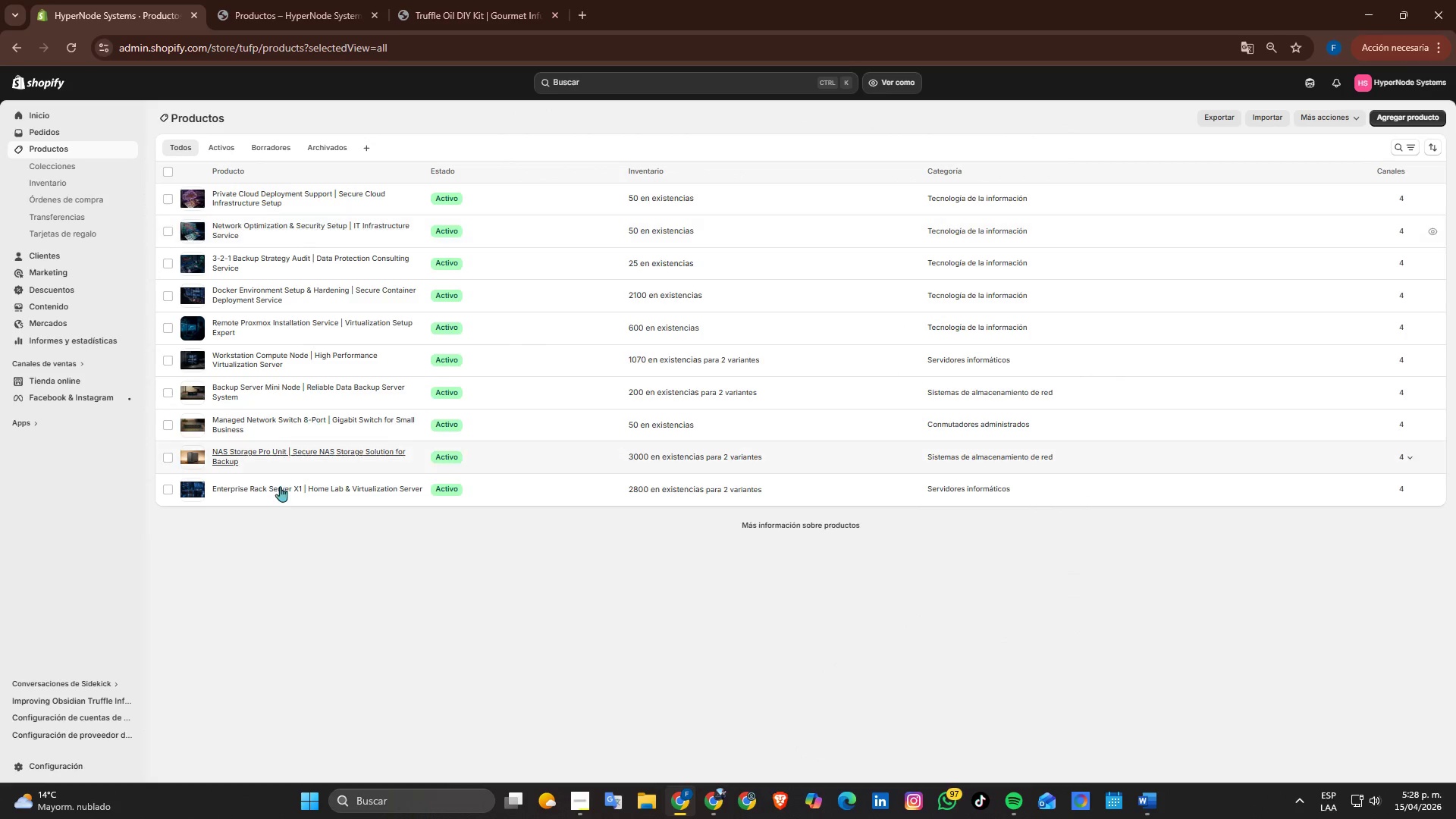 
left_click([258, 491])
 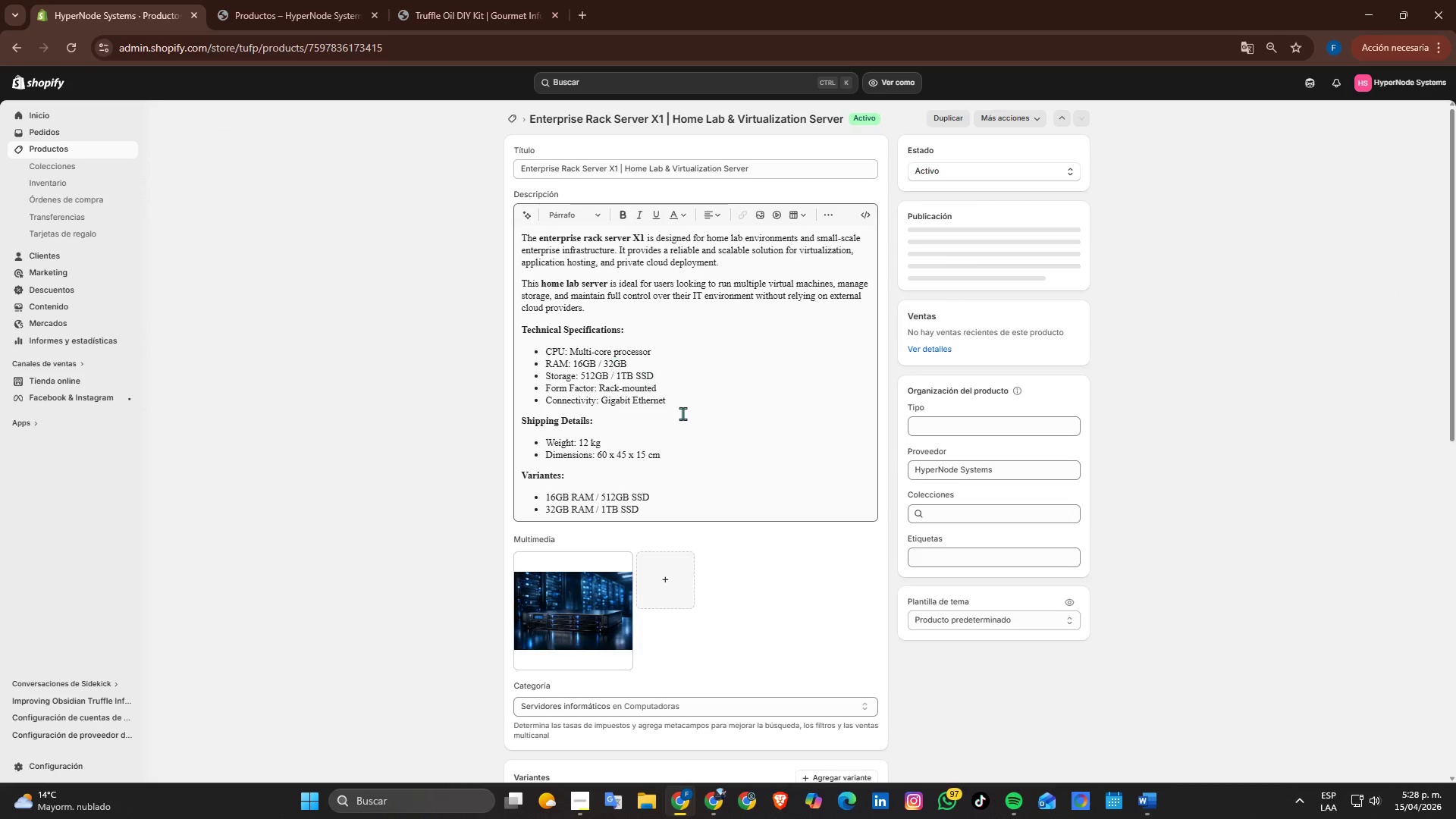 
scroll: coordinate [710, 417], scroll_direction: down, amount: 2.0
 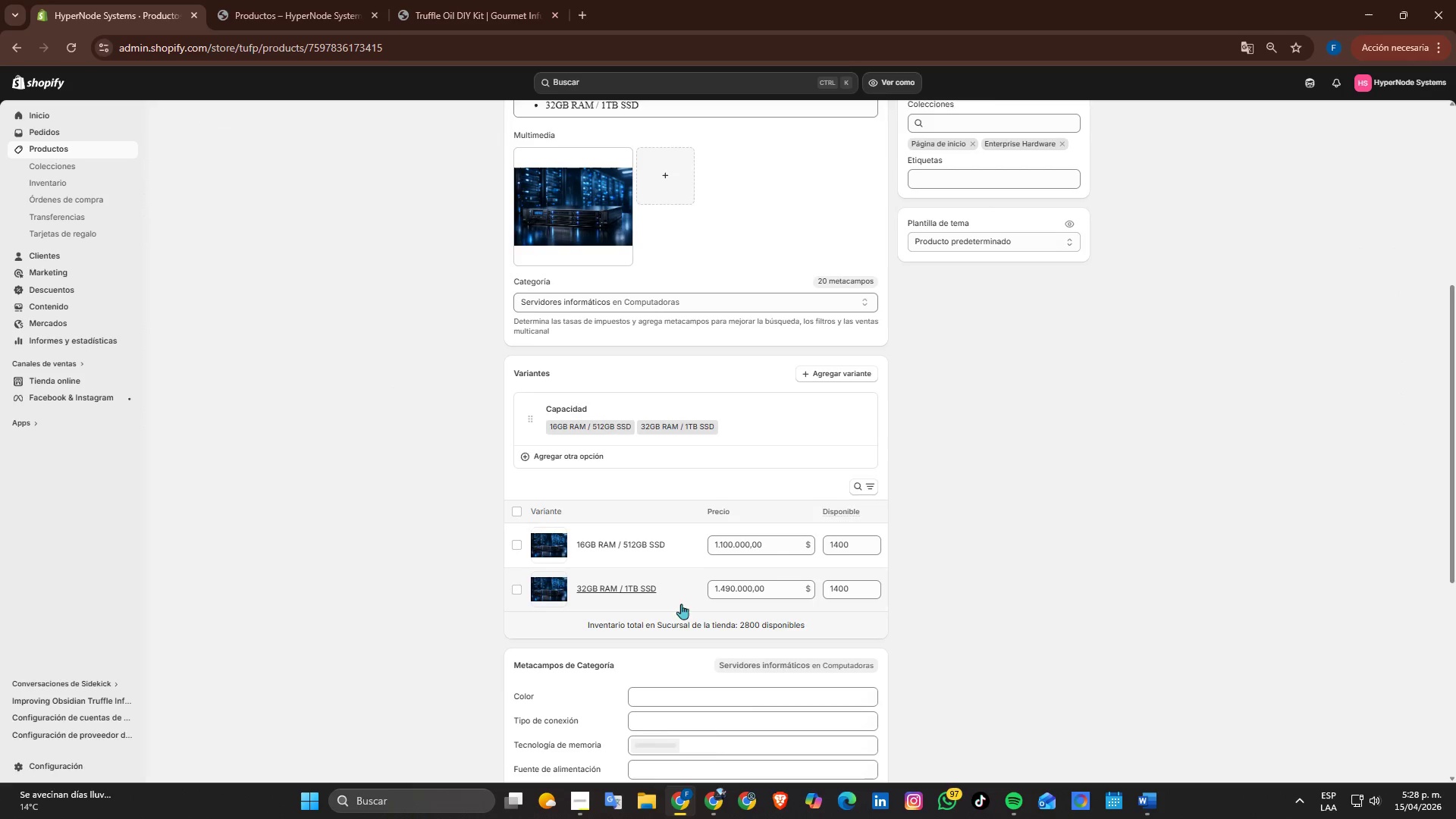 
scroll: coordinate [822, 450], scroll_direction: up, amount: 1.0
 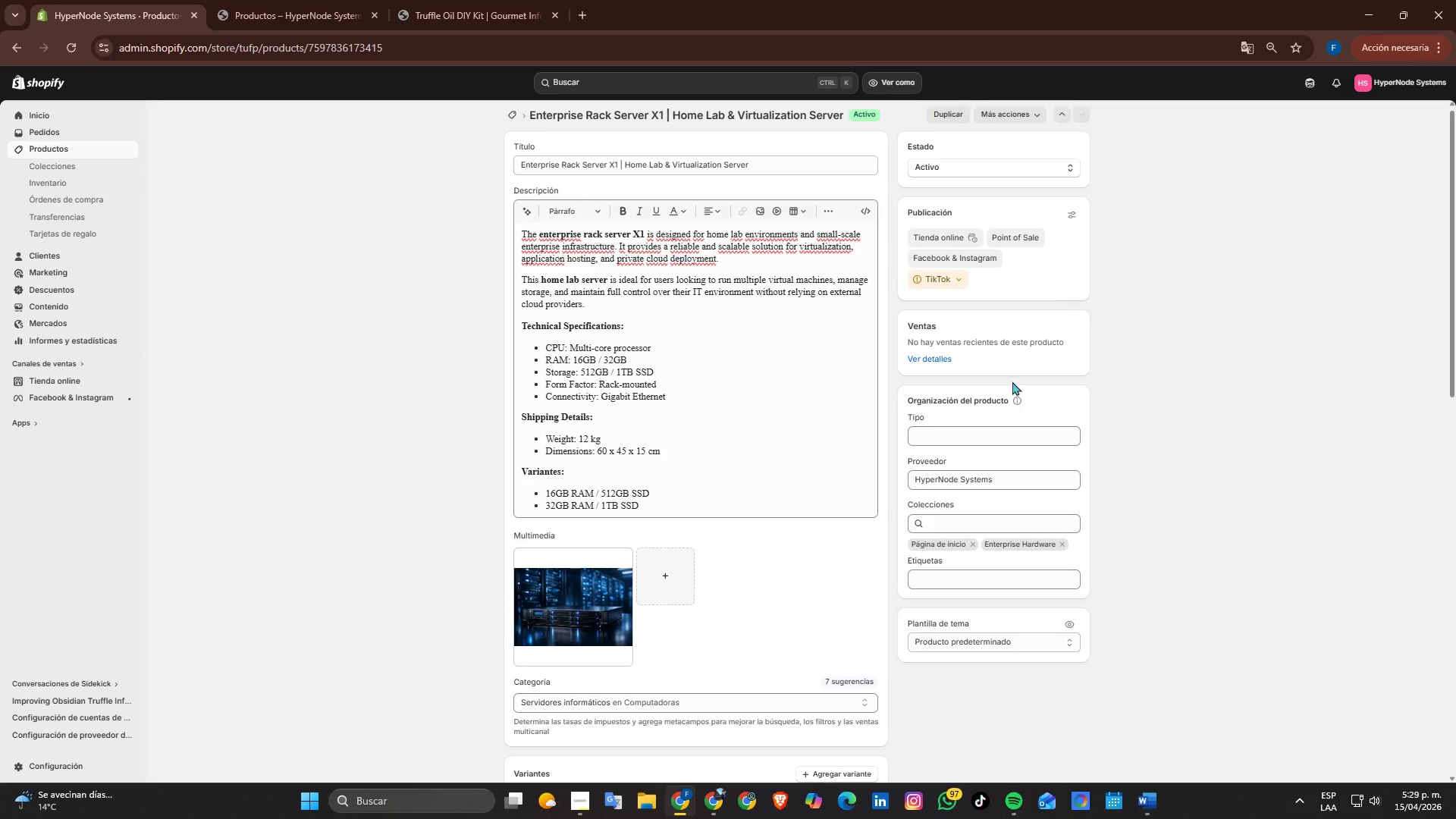 
scroll: coordinate [748, 469], scroll_direction: down, amount: 3.0
 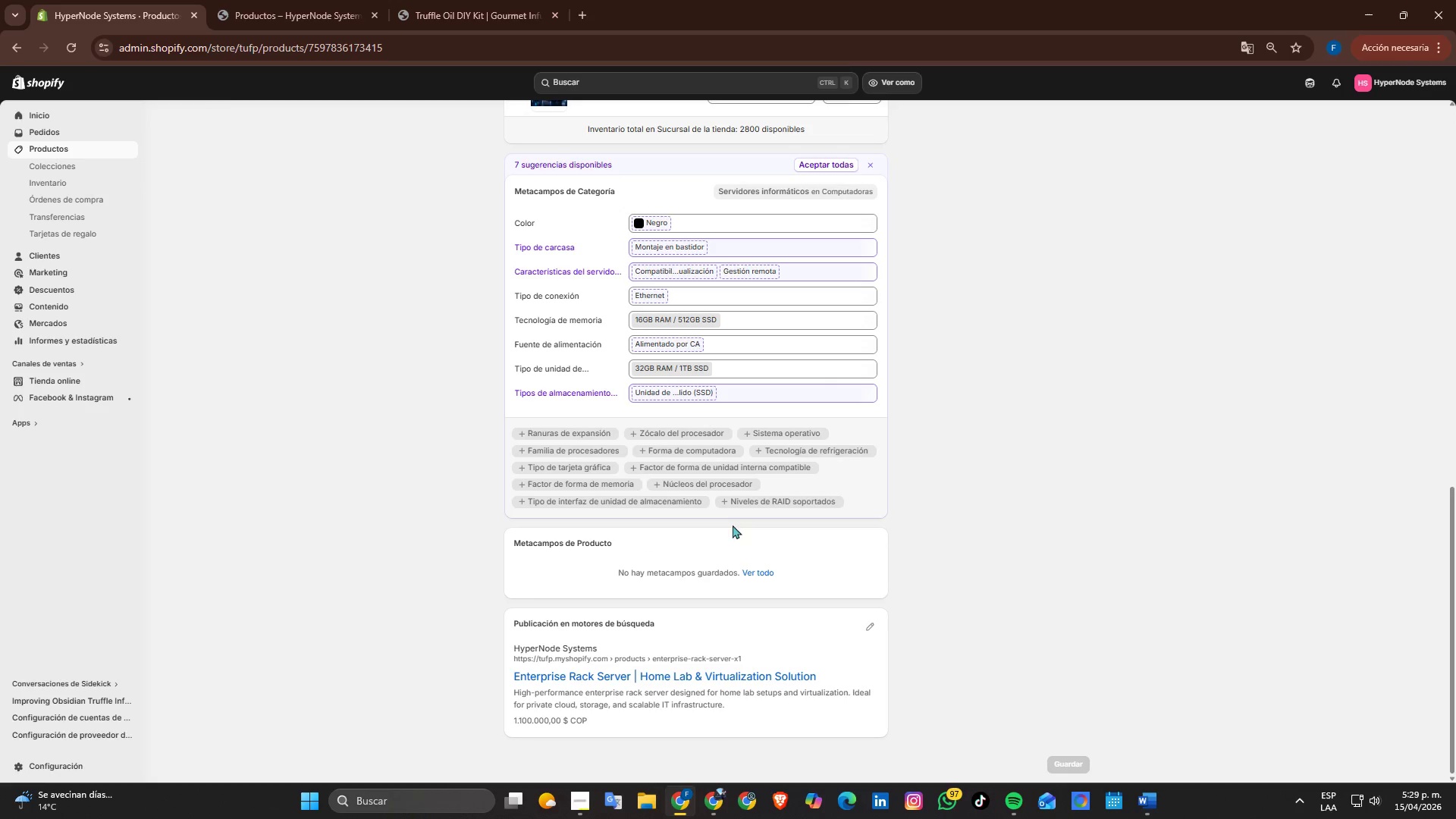 
scroll: coordinate [692, 590], scroll_direction: up, amount: 8.0
 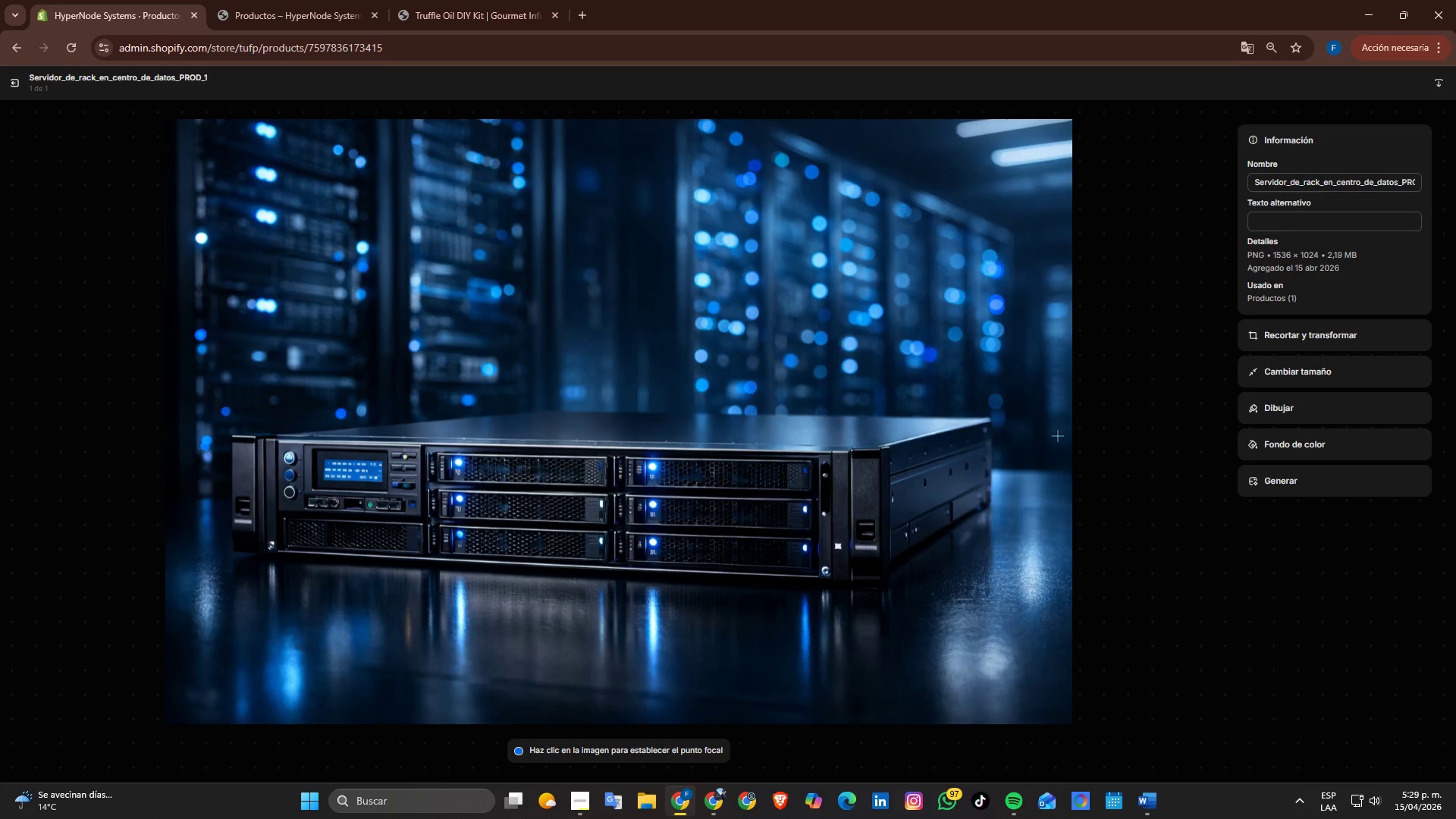 
double_click([1276, 221])
 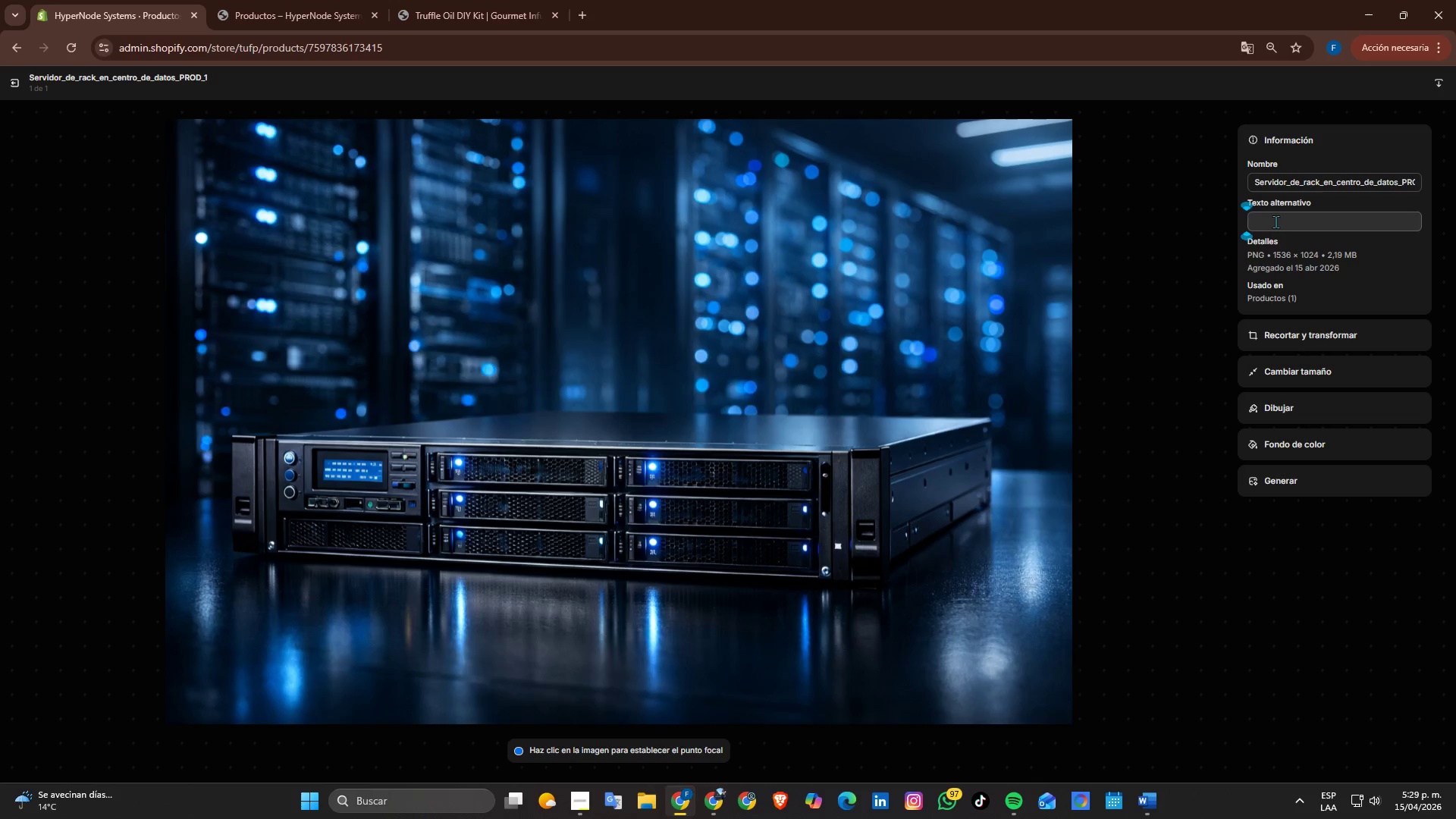 
key(Control+ControlLeft)
 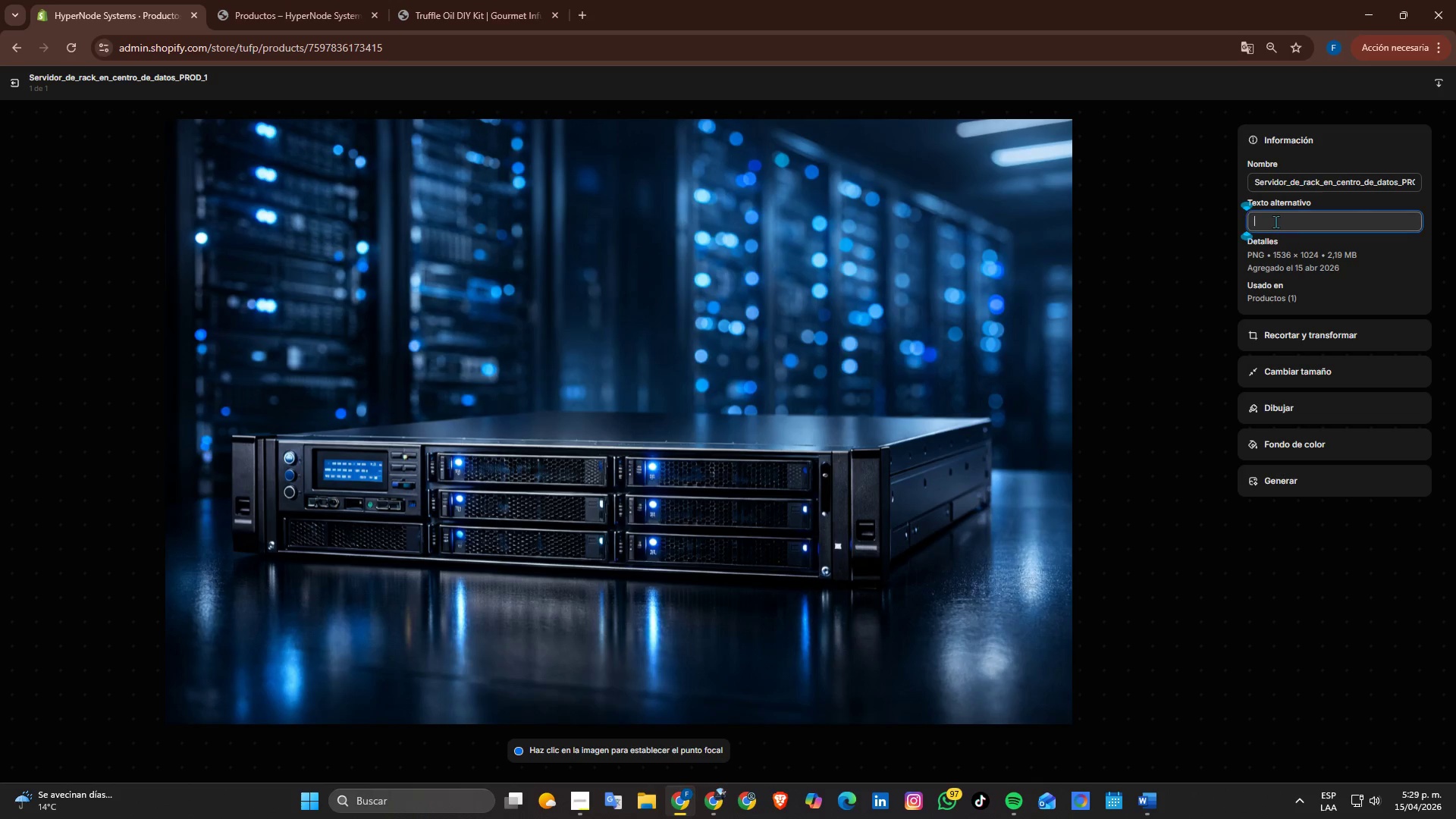 
key(Control+V)
 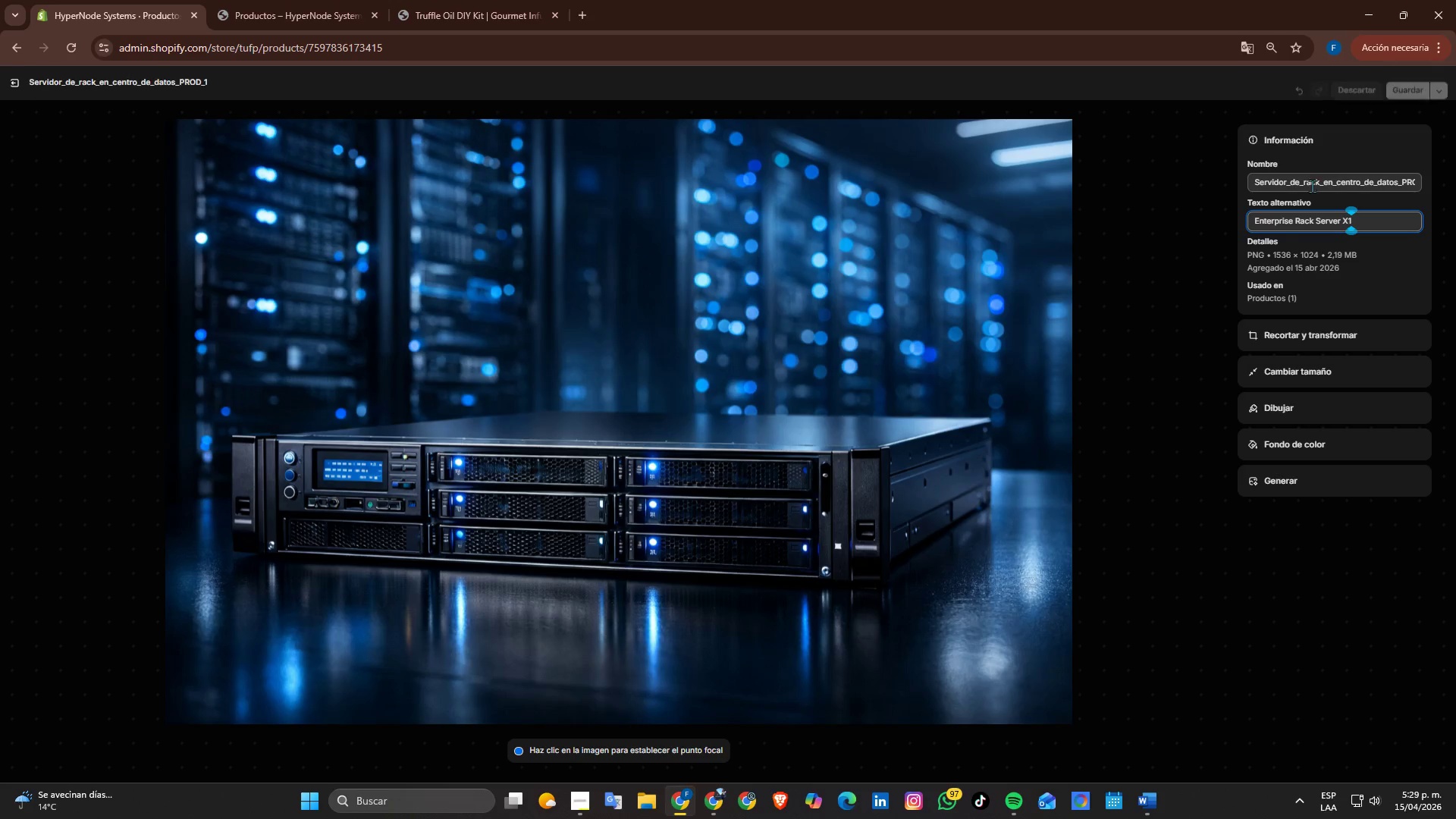 
double_click([1312, 186])
 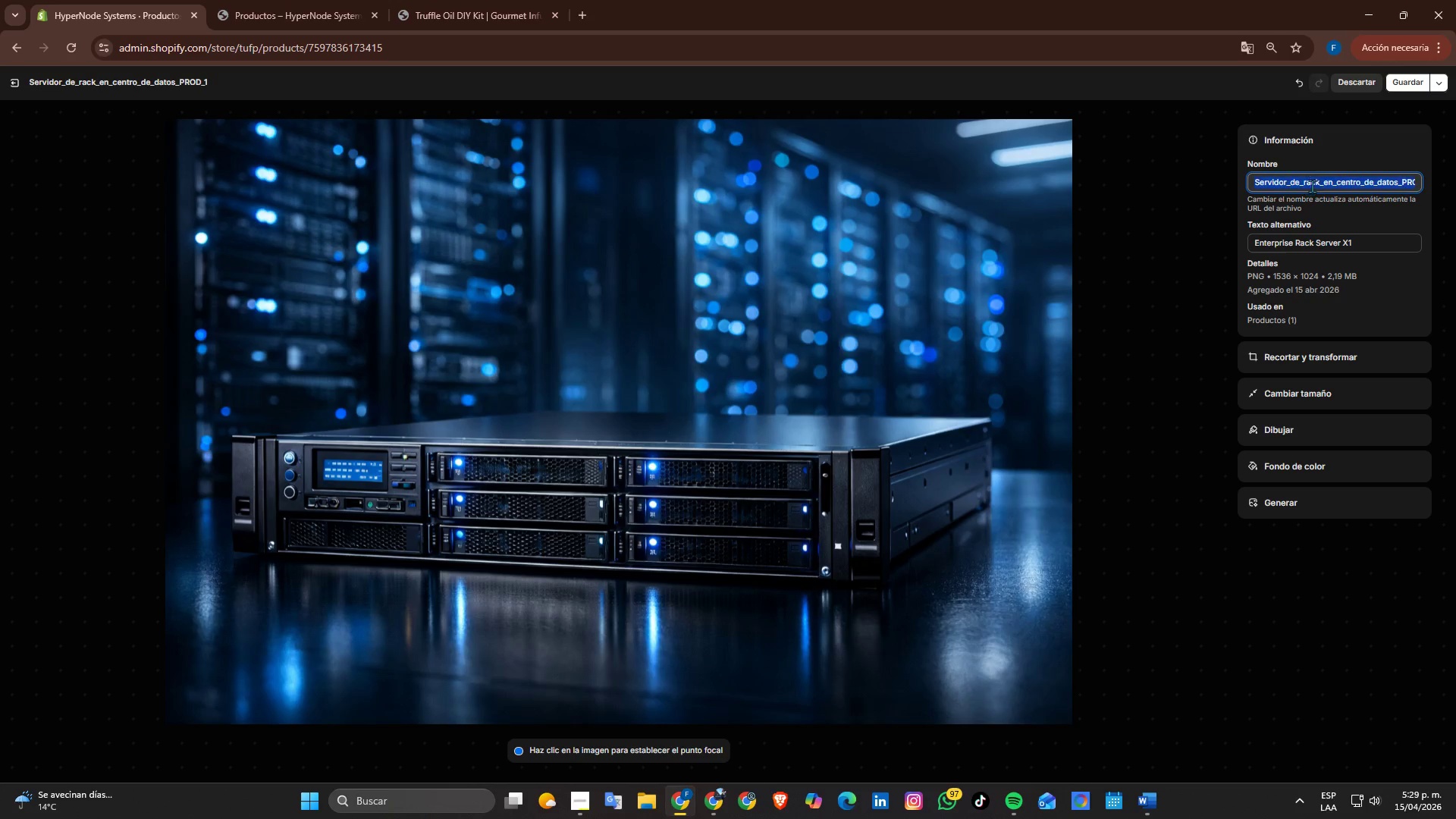 
triple_click([1312, 186])
 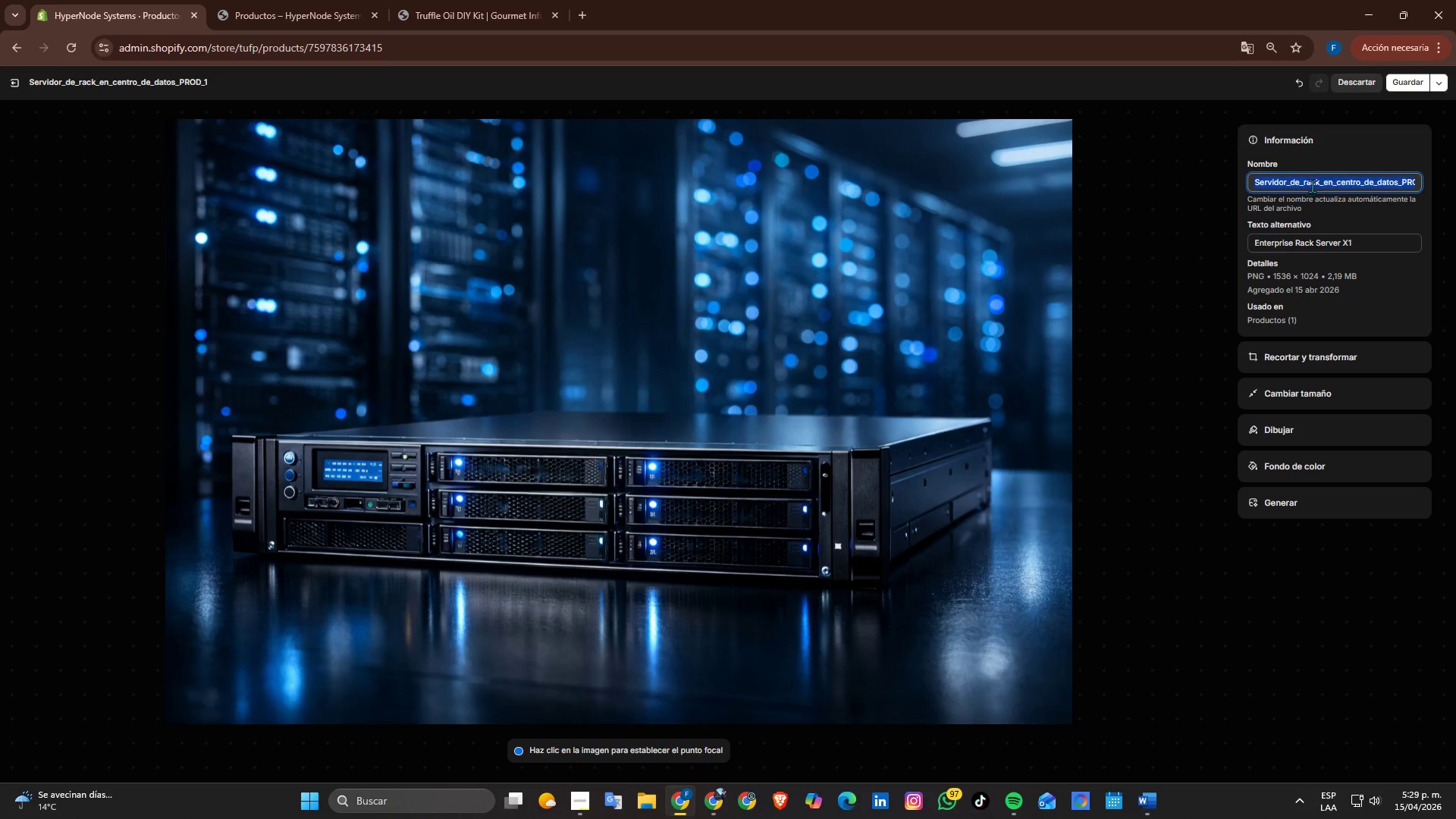 
key(Control+ControlLeft)
 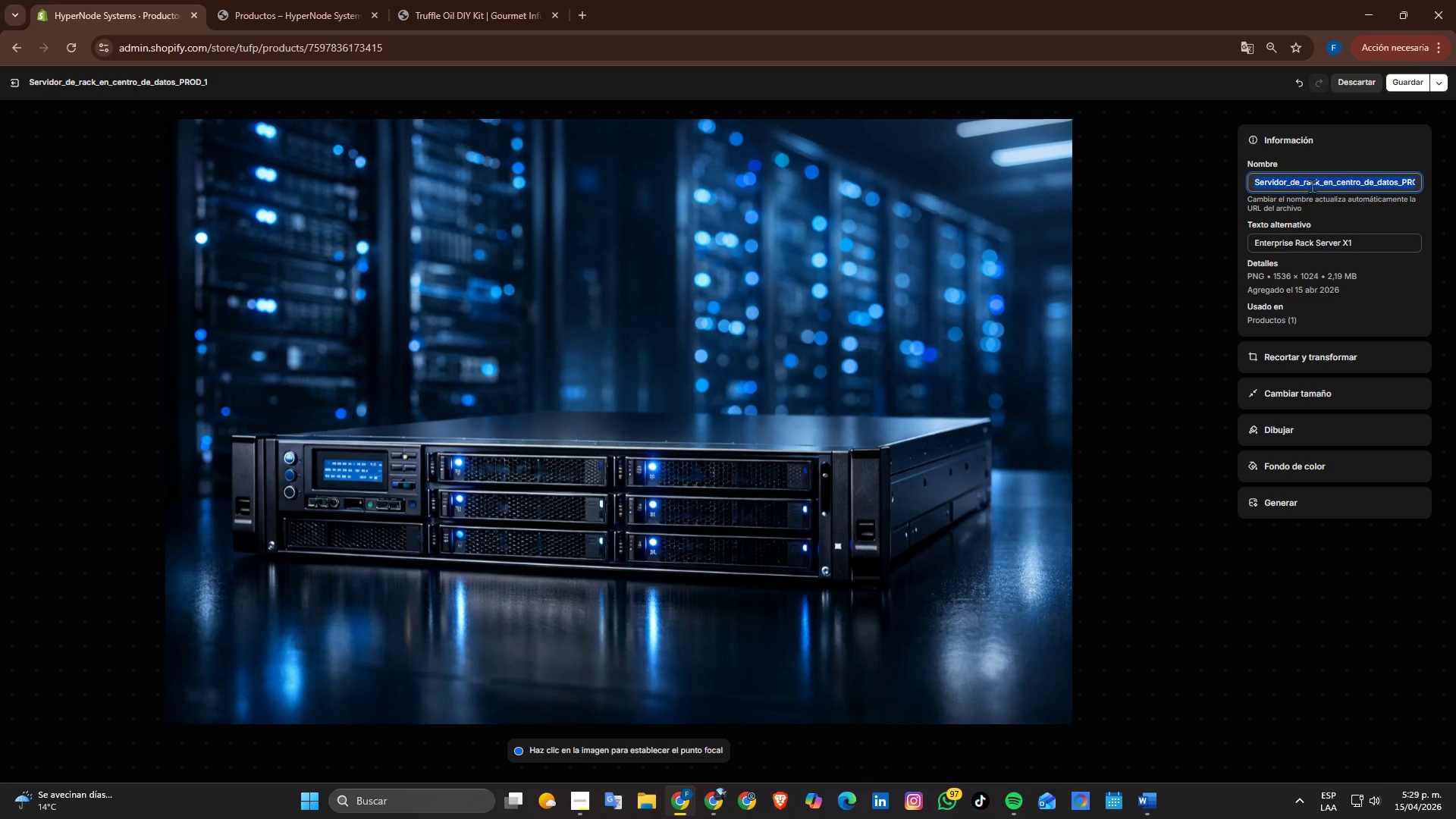 
key(Control+V)
 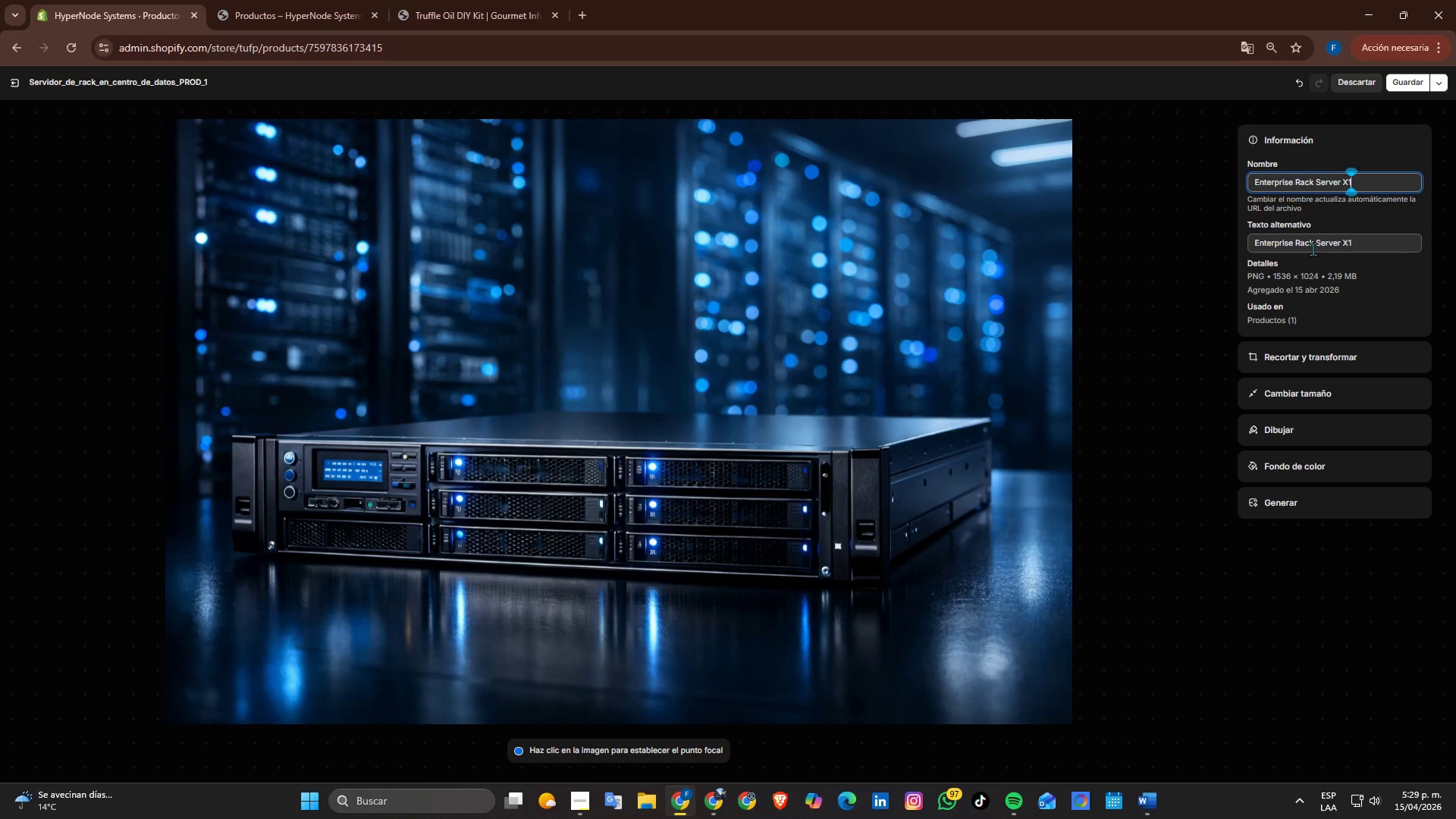 
key(Alt+AltLeft)
 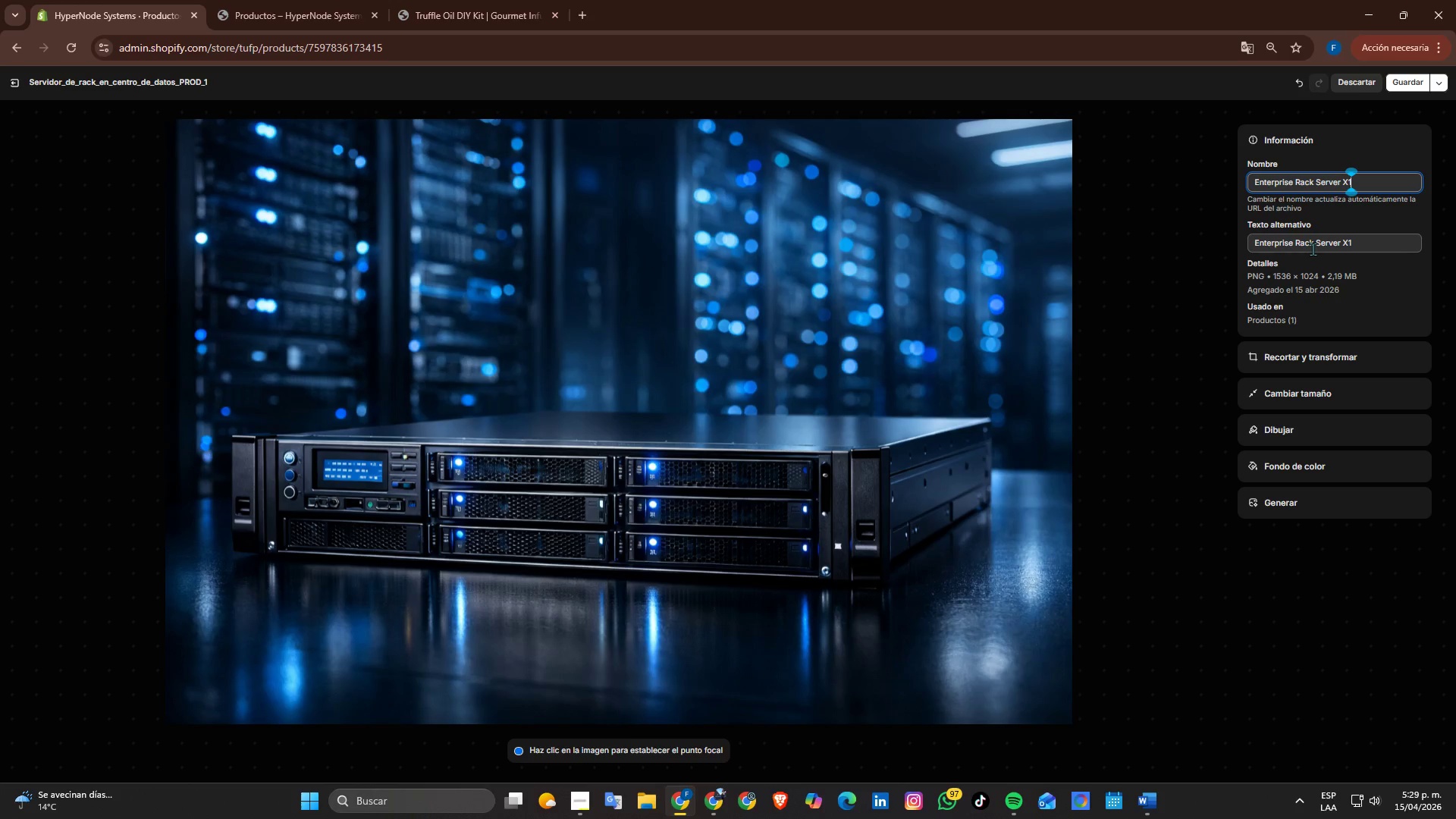 
key(Alt+Tab)